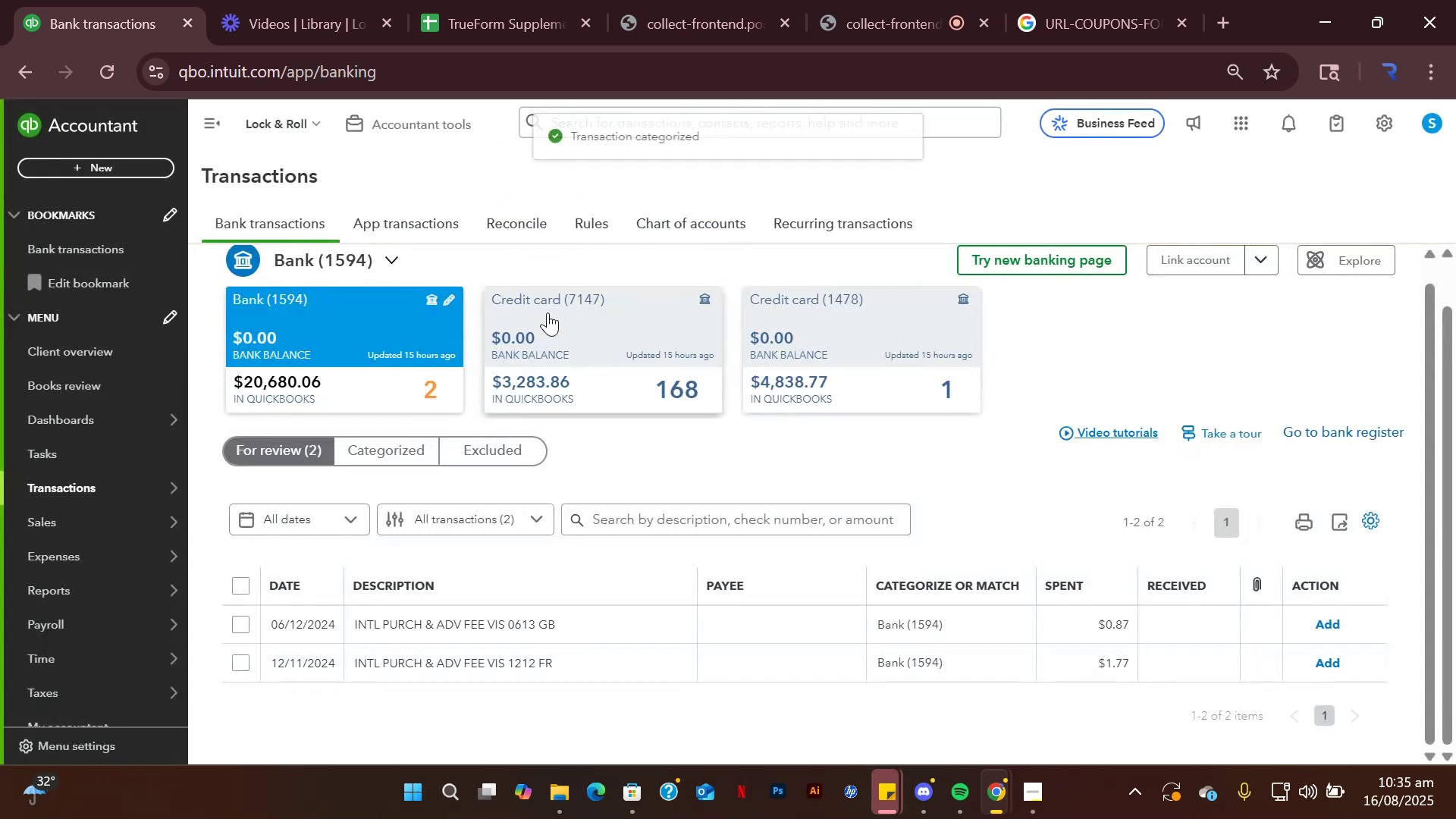 
left_click([522, 633])
 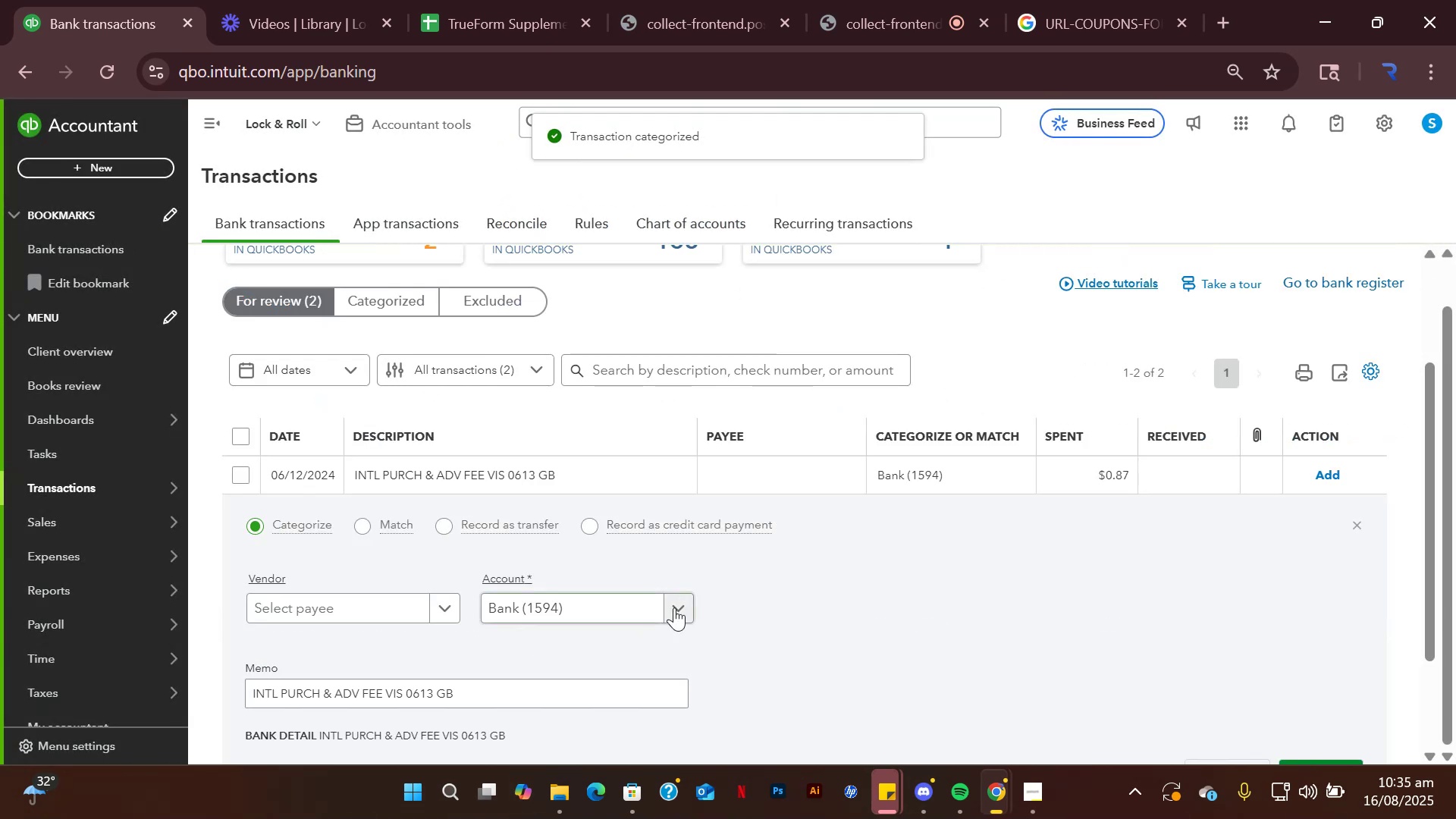 
left_click([680, 606])
 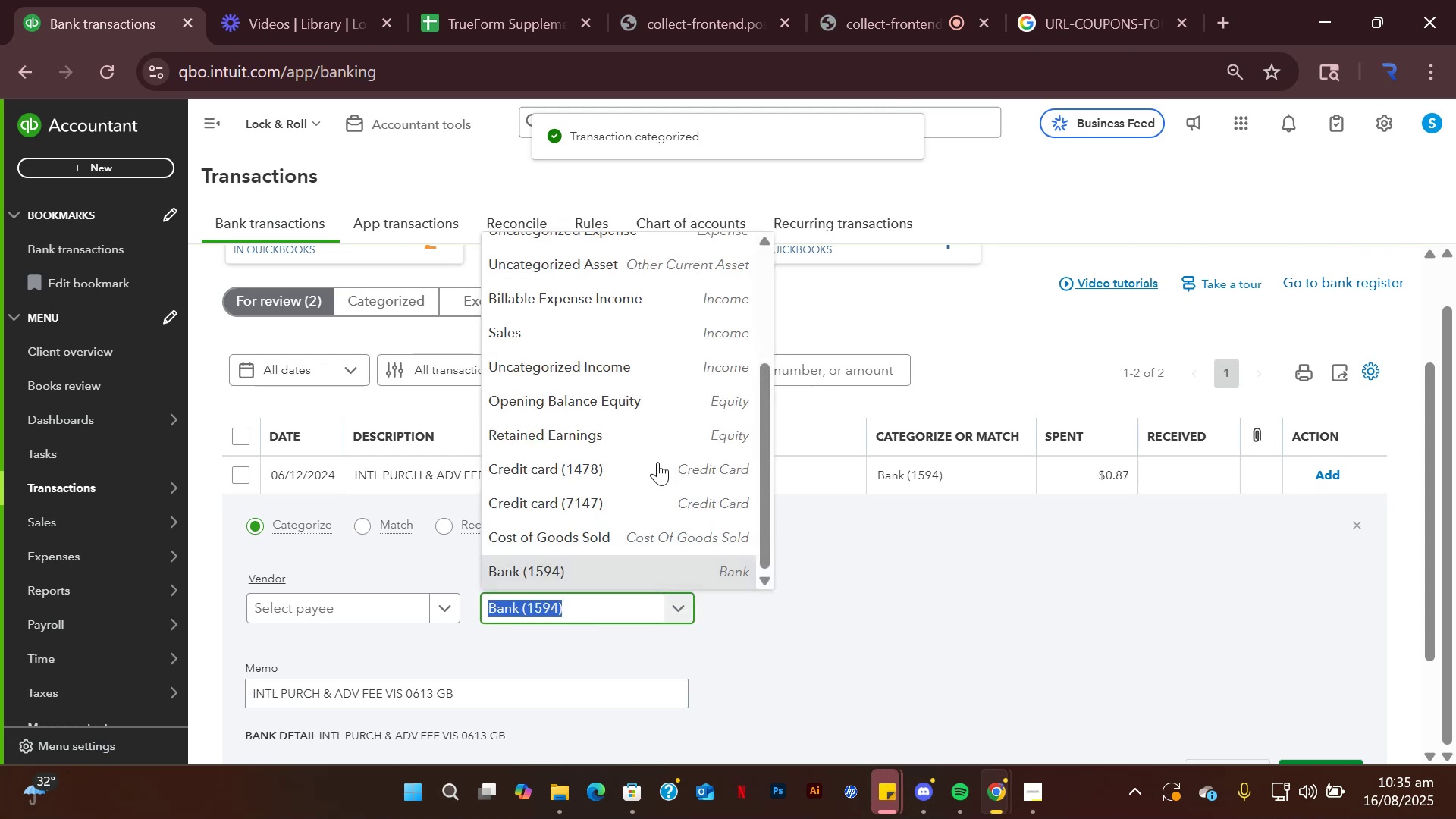 
scroll: coordinate [642, 382], scroll_direction: up, amount: 8.0
 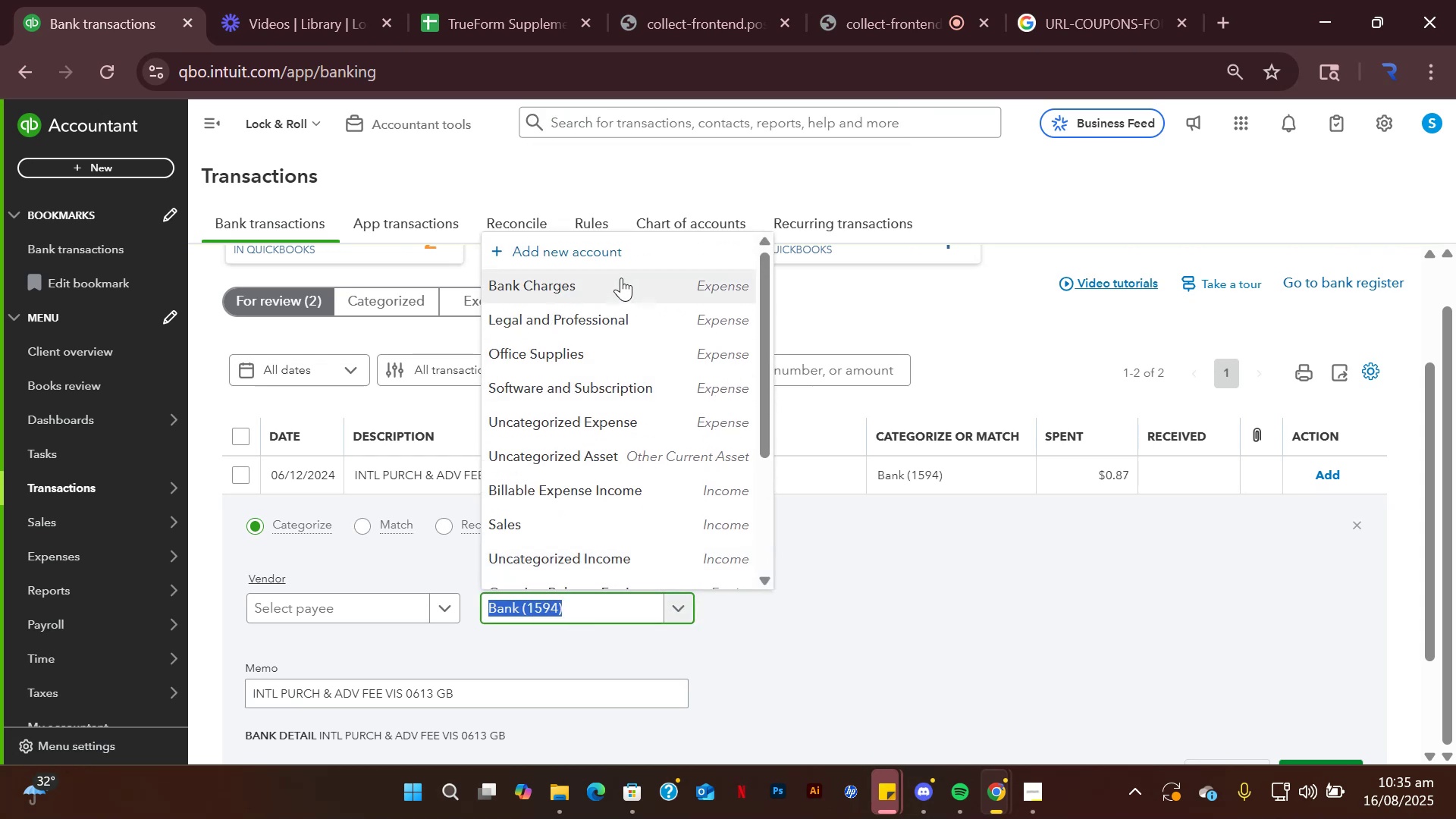 
left_click([621, 278])
 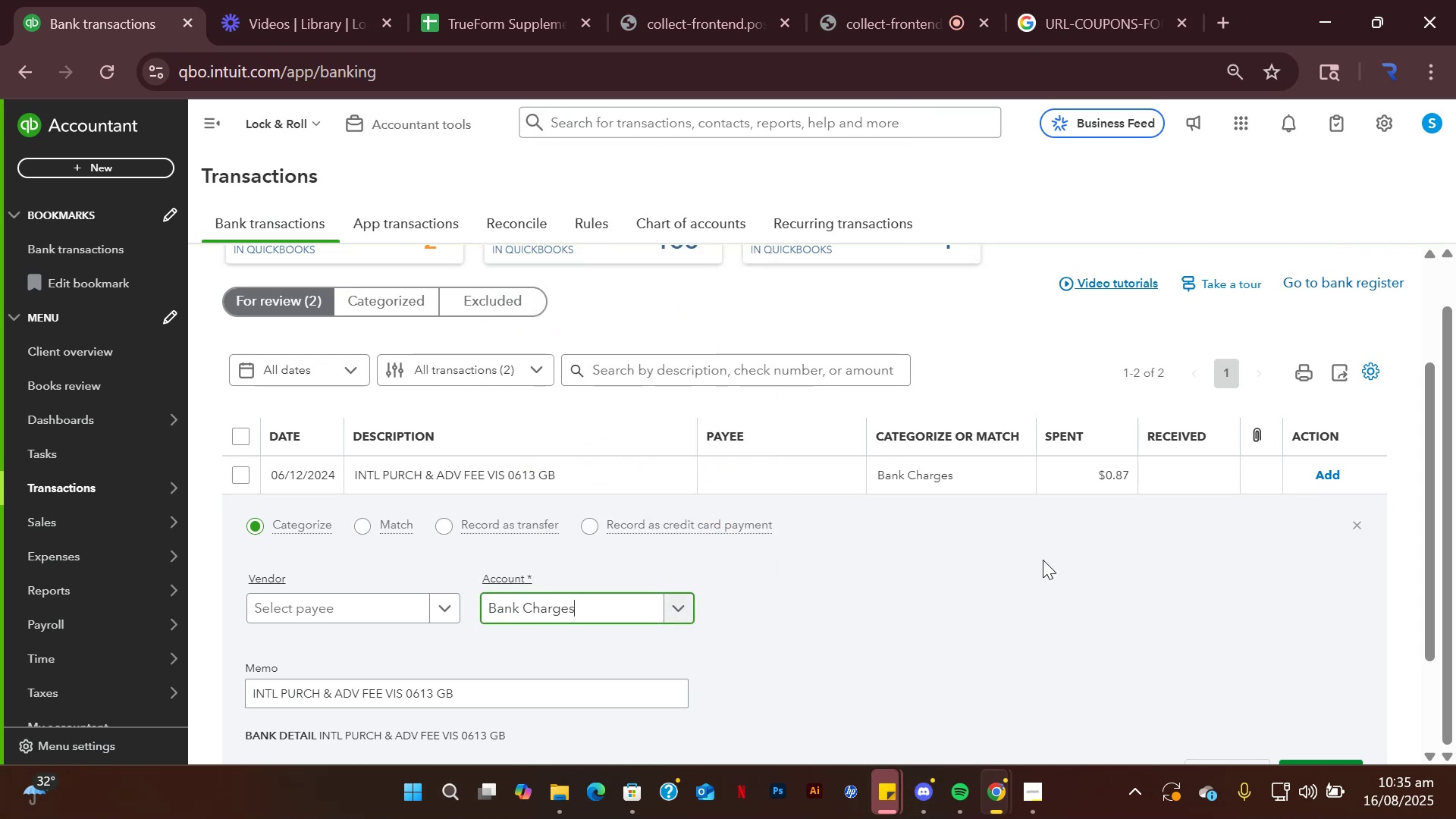 
scroll: coordinate [1200, 610], scroll_direction: down, amount: 1.0
 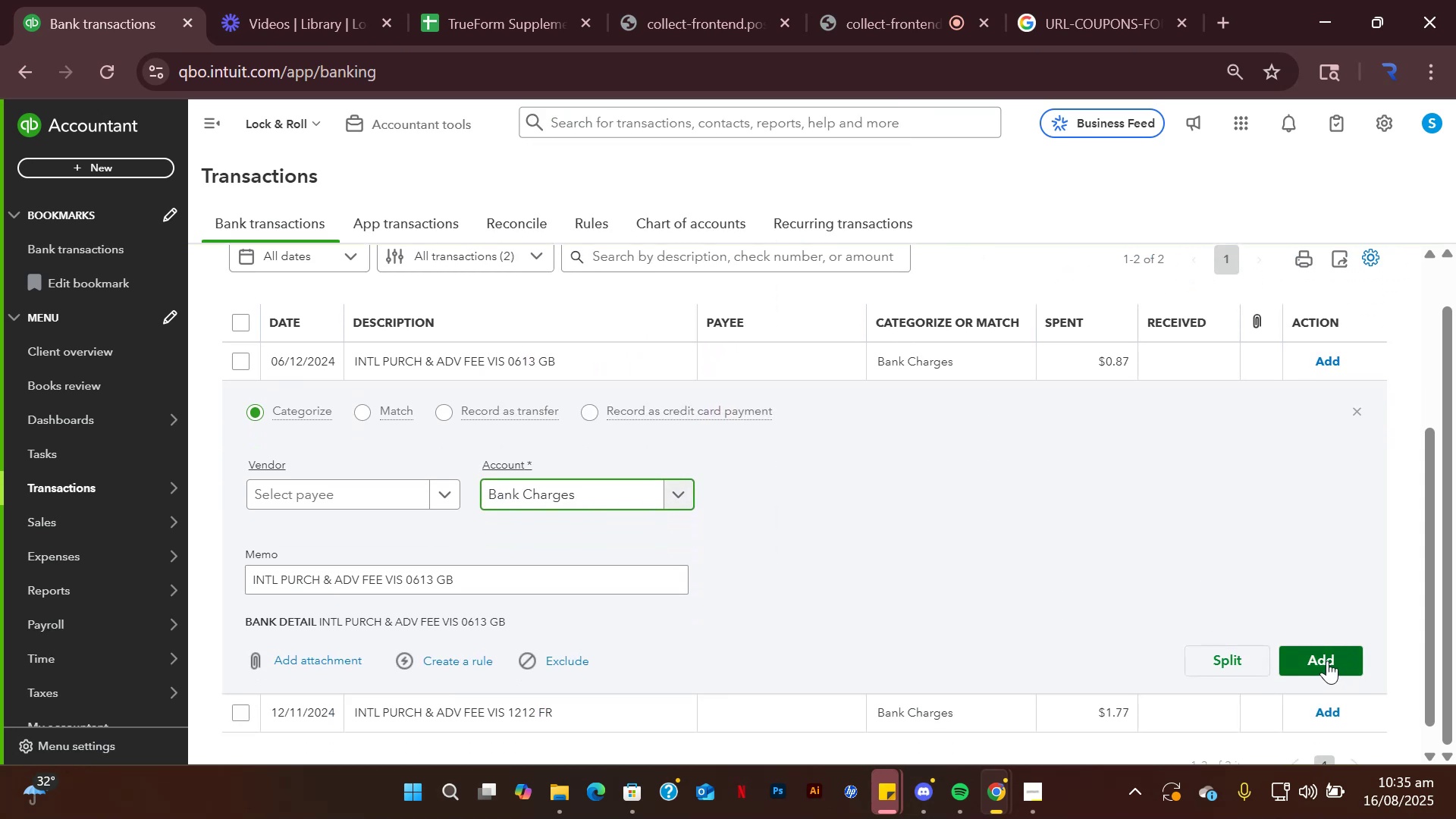 
left_click([1327, 661])
 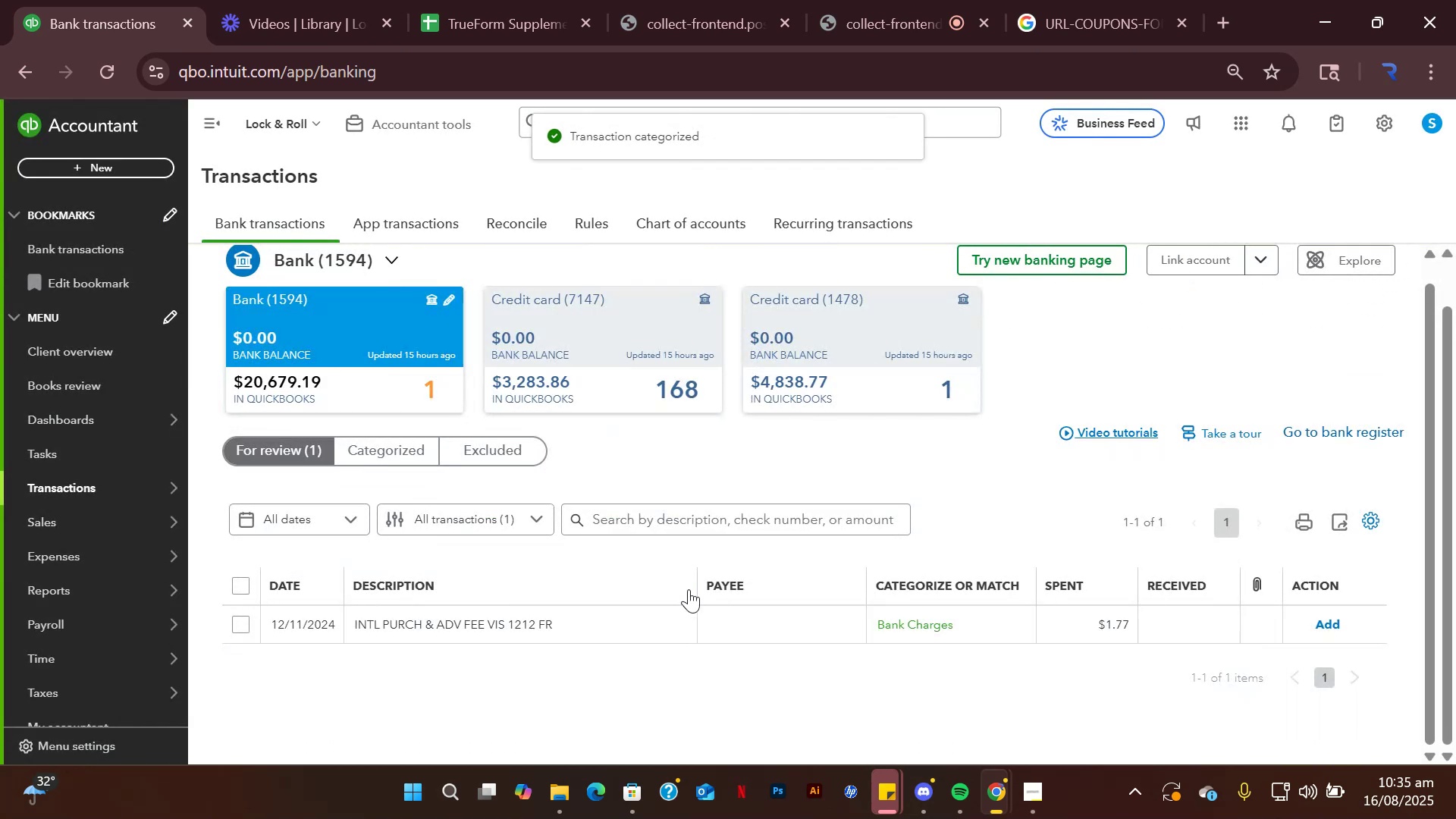 
left_click([660, 618])
 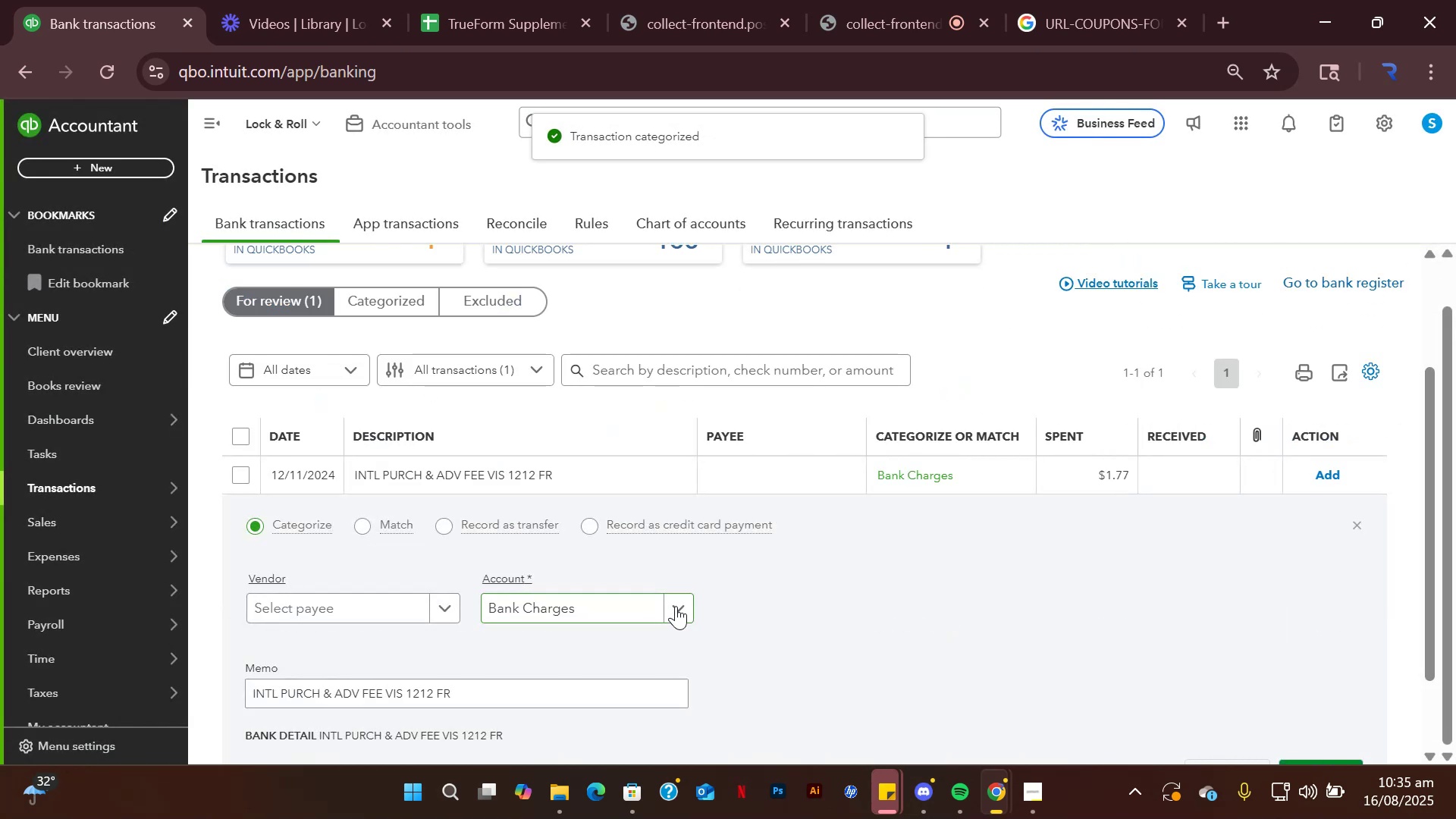 
scroll: coordinate [807, 571], scroll_direction: down, amount: 5.0
 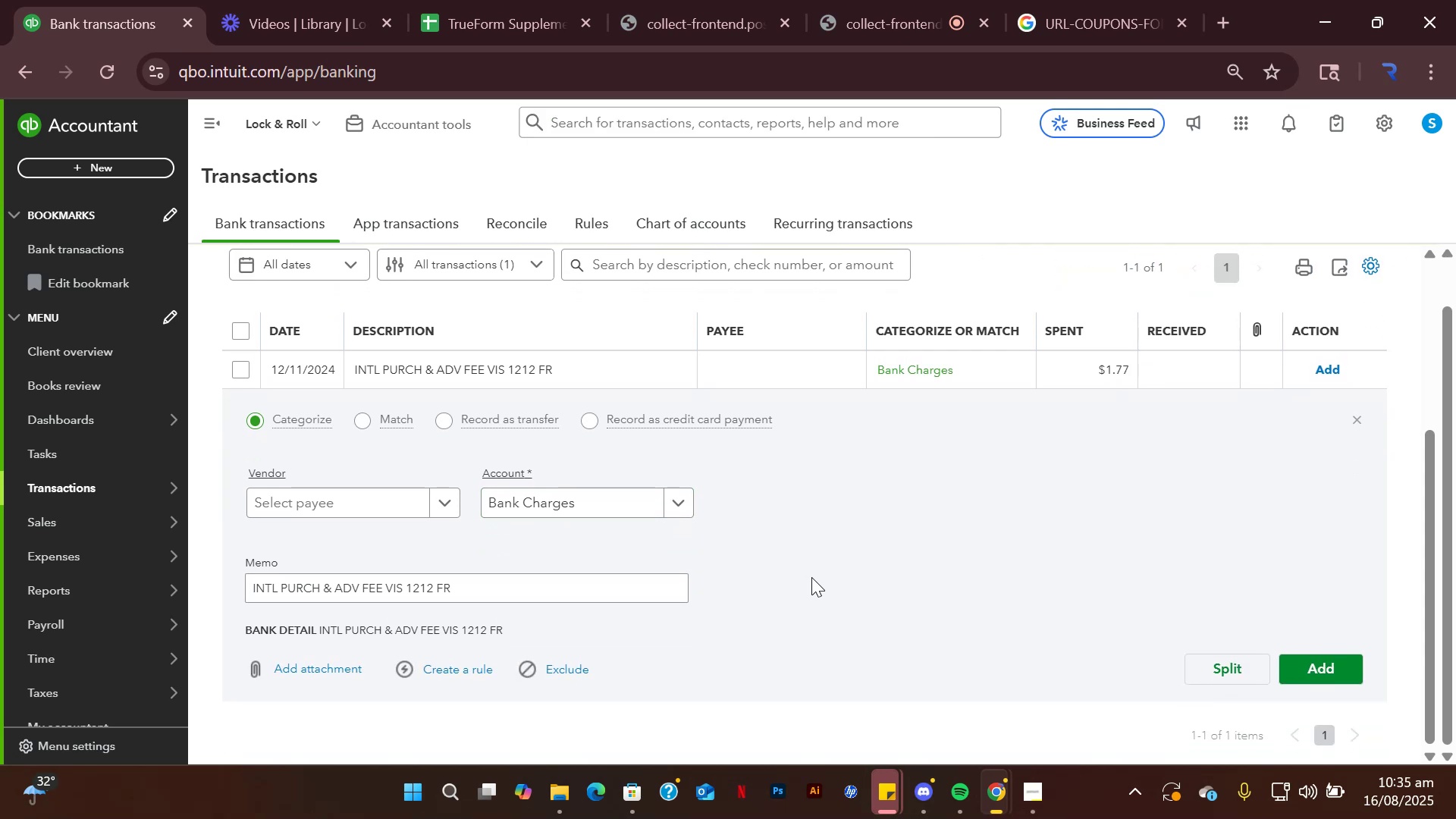 